 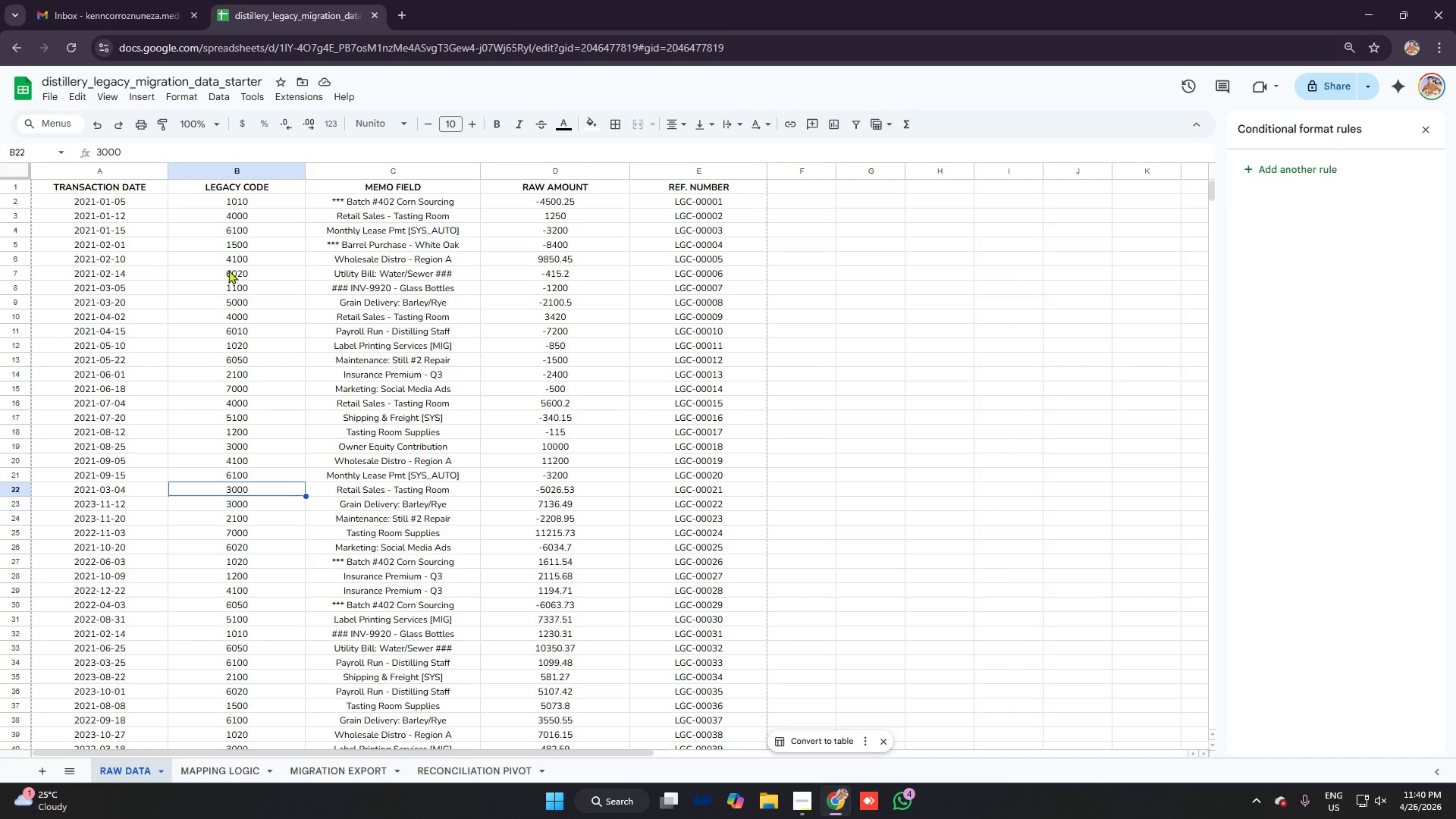 
left_click_drag(start_coordinate=[102, 184], to_coordinate=[689, 190])
 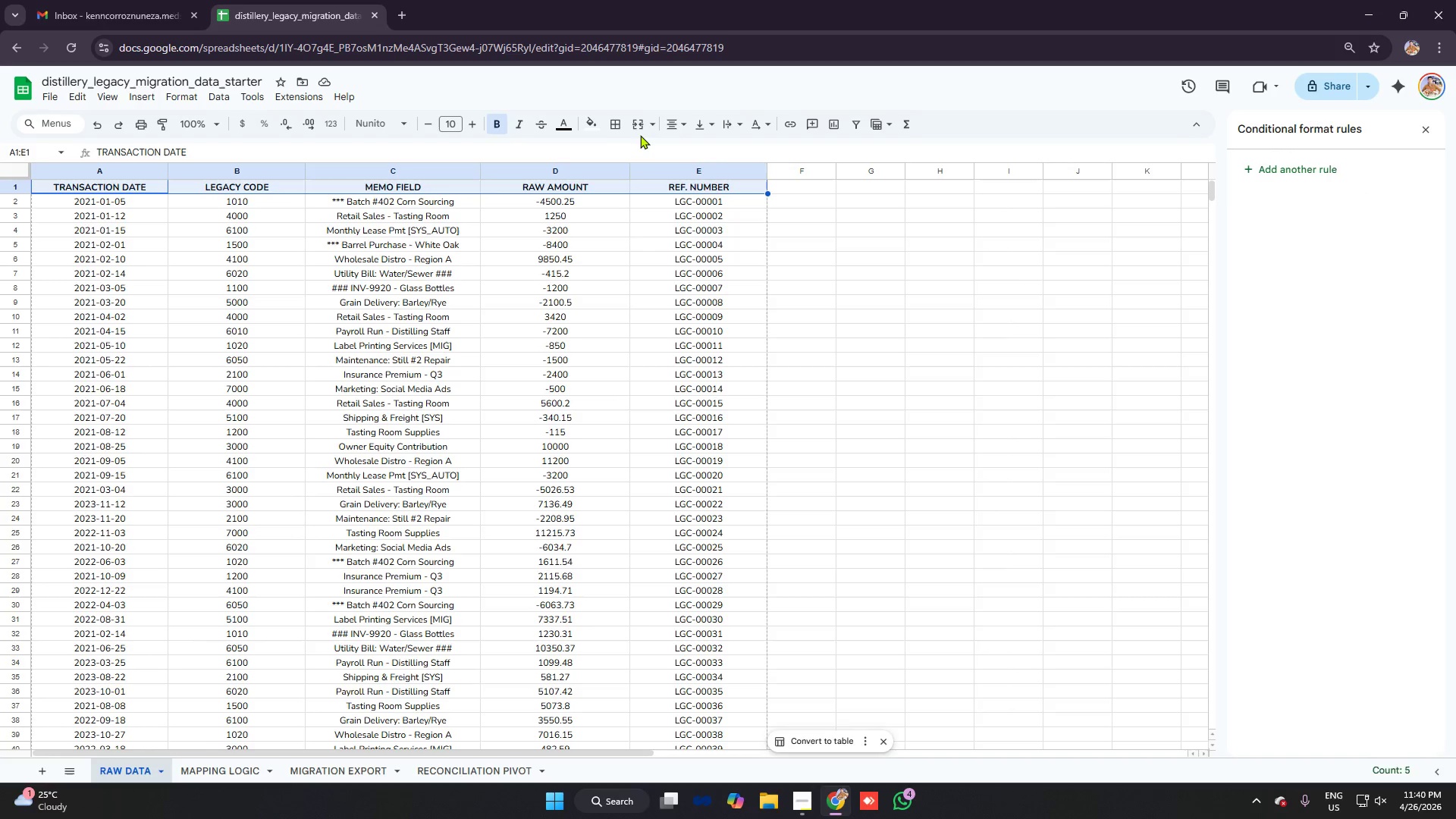 
left_click_drag(start_coordinate=[596, 121], to_coordinate=[652, 185])
 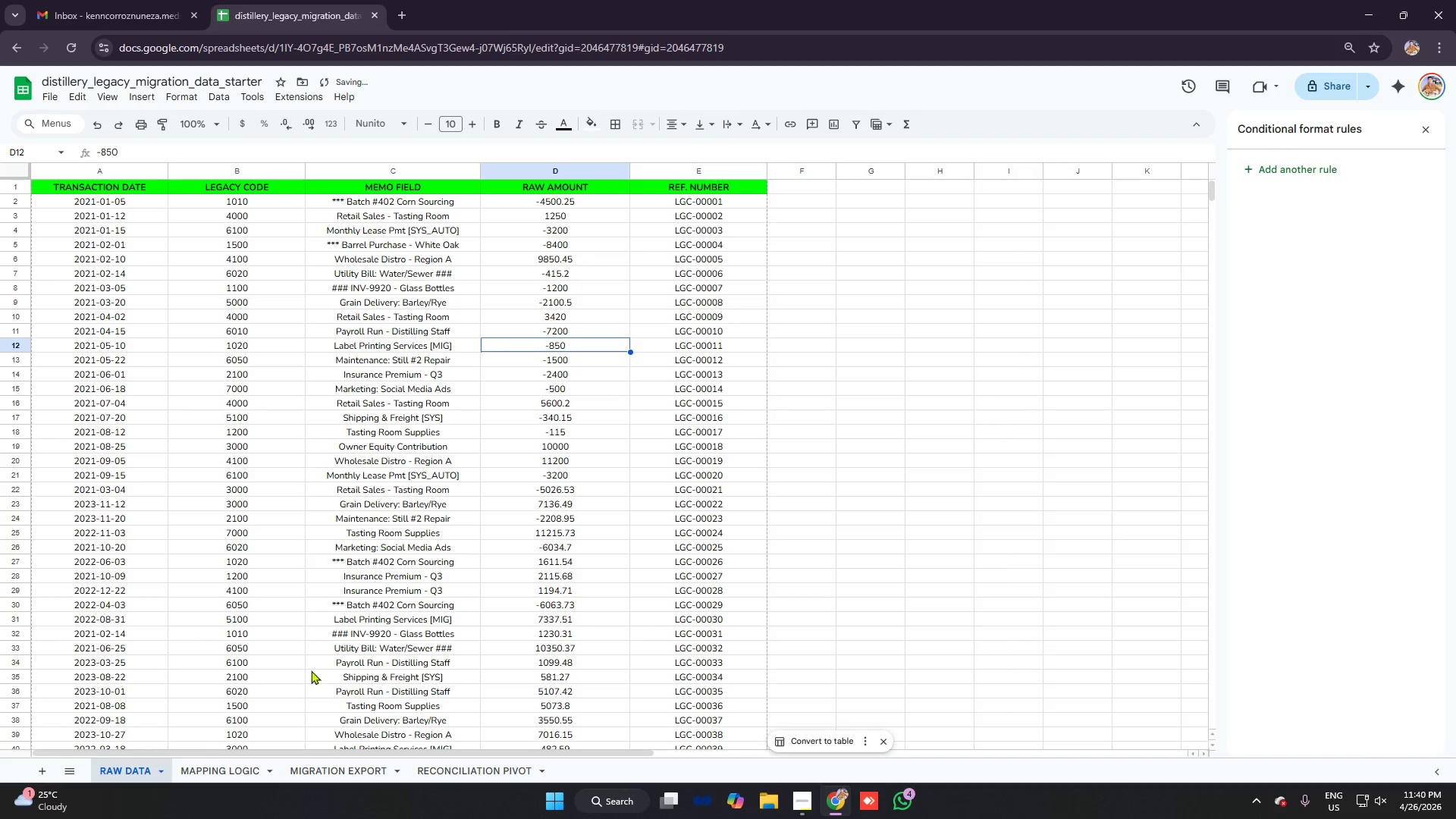 
left_click([652, 185])
 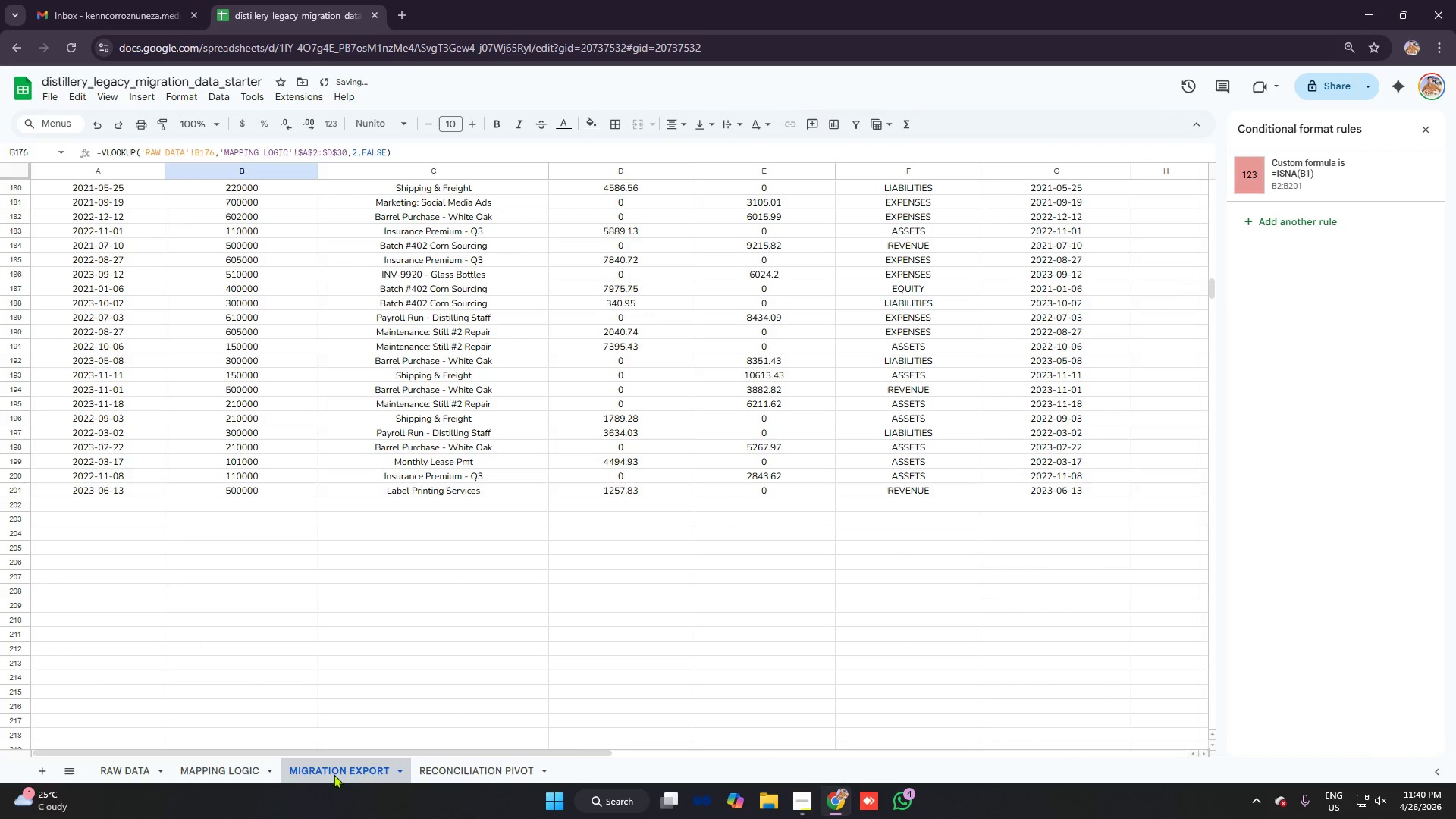 
scroll: coordinate [617, 378], scroll_direction: up, amount: 40.0
 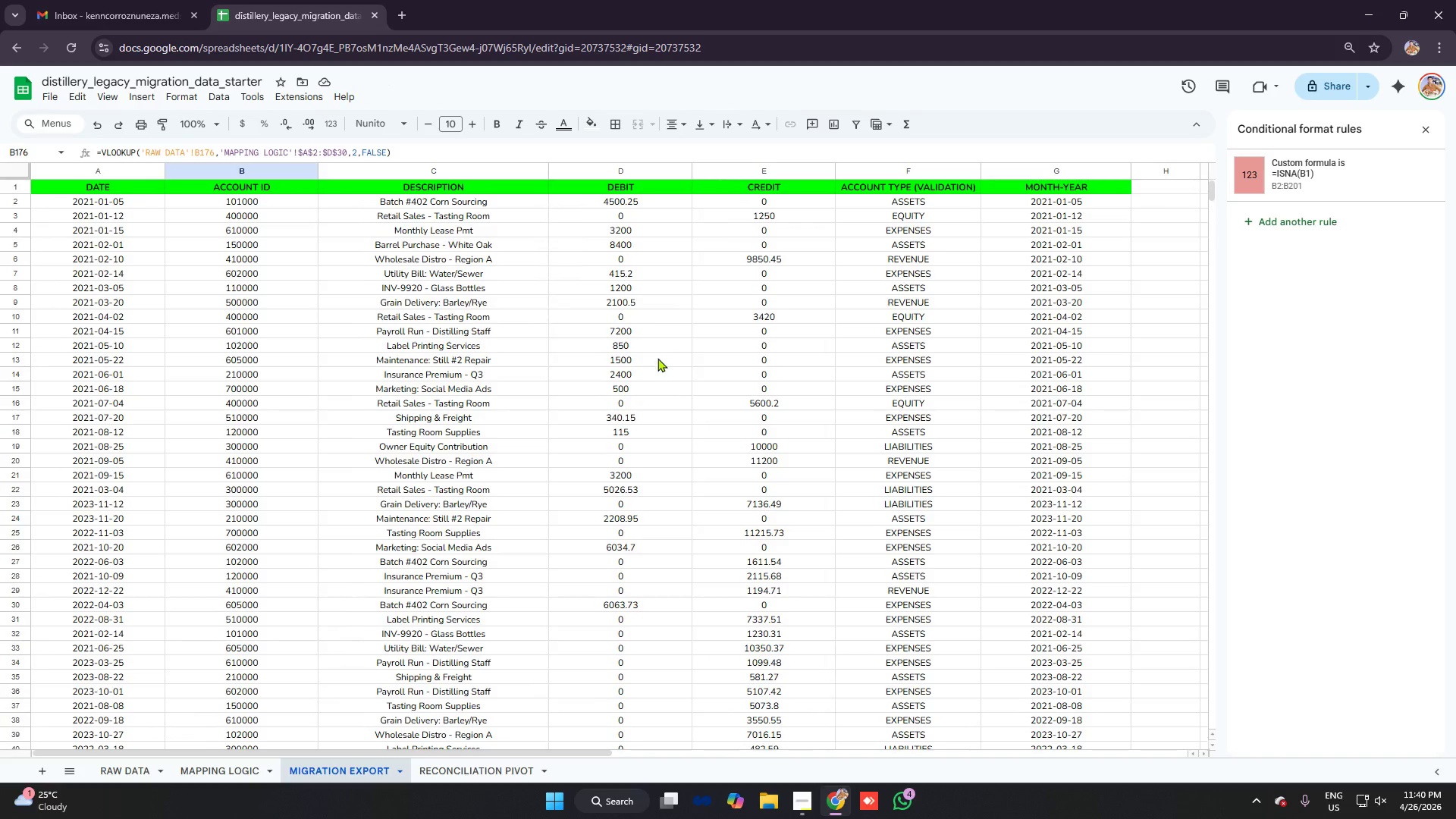 
left_click_drag(start_coordinate=[657, 358], to_coordinate=[652, 358])
 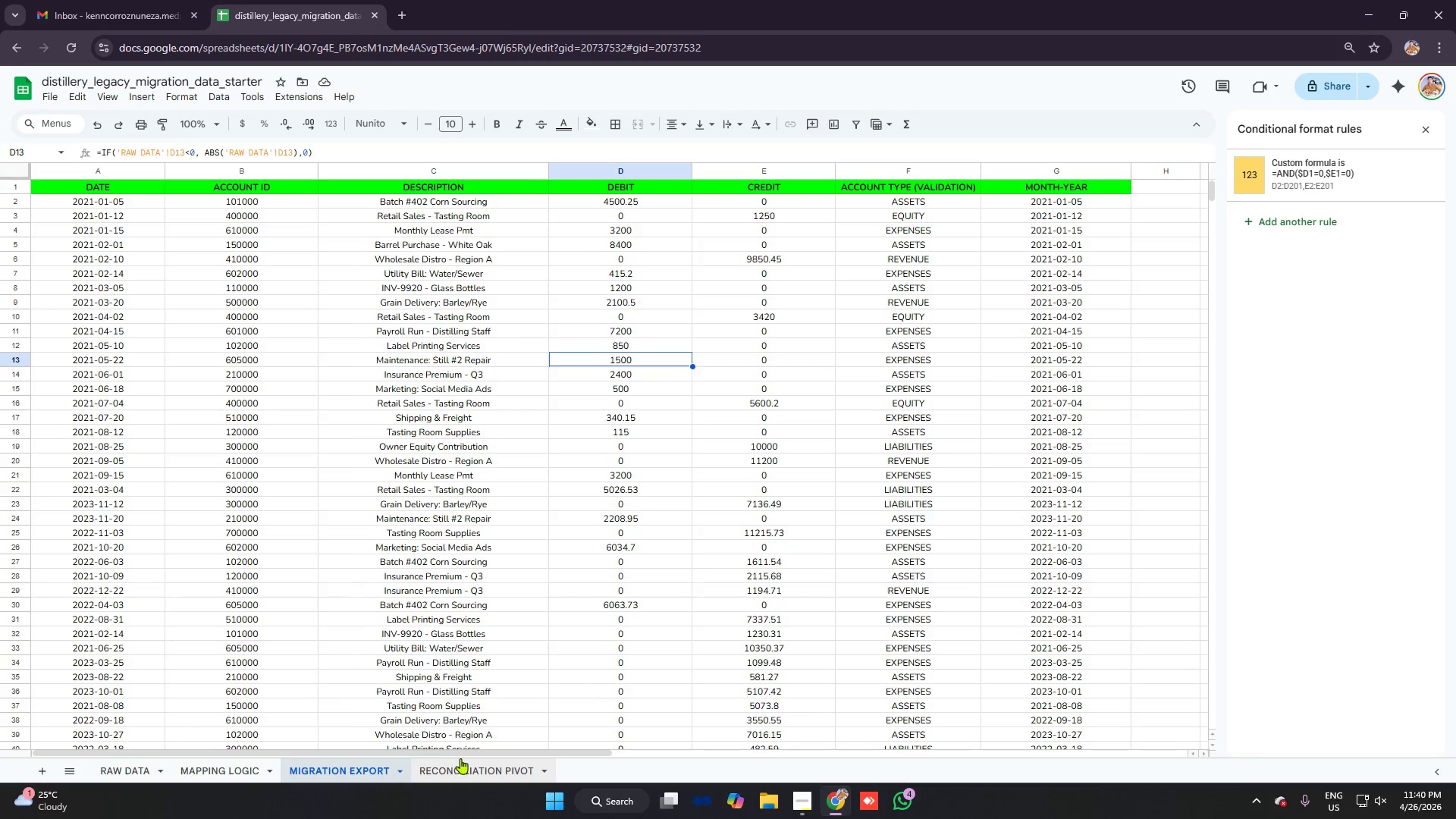 
left_click([463, 768])
 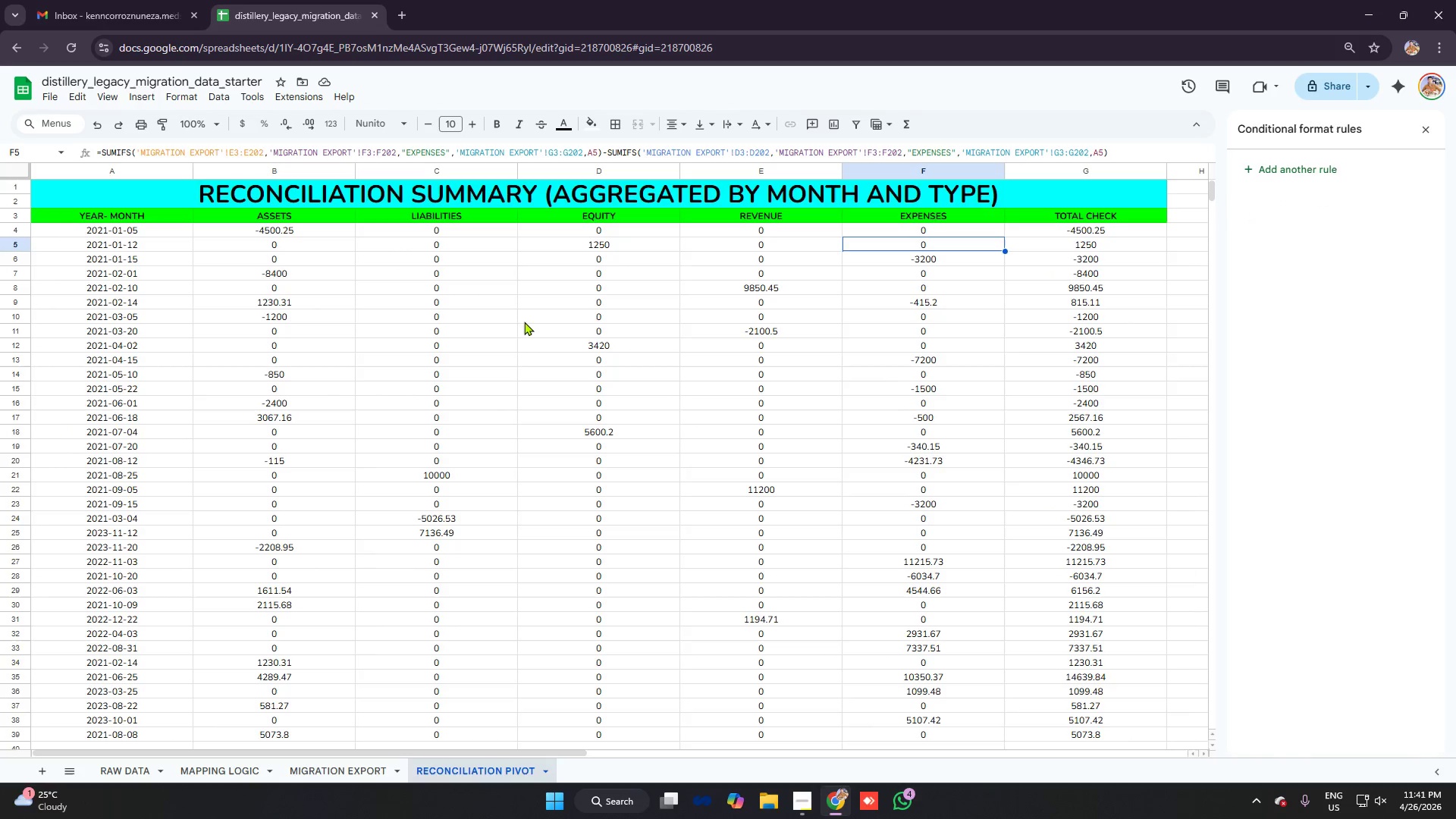 
key(Alt+AltLeft)
 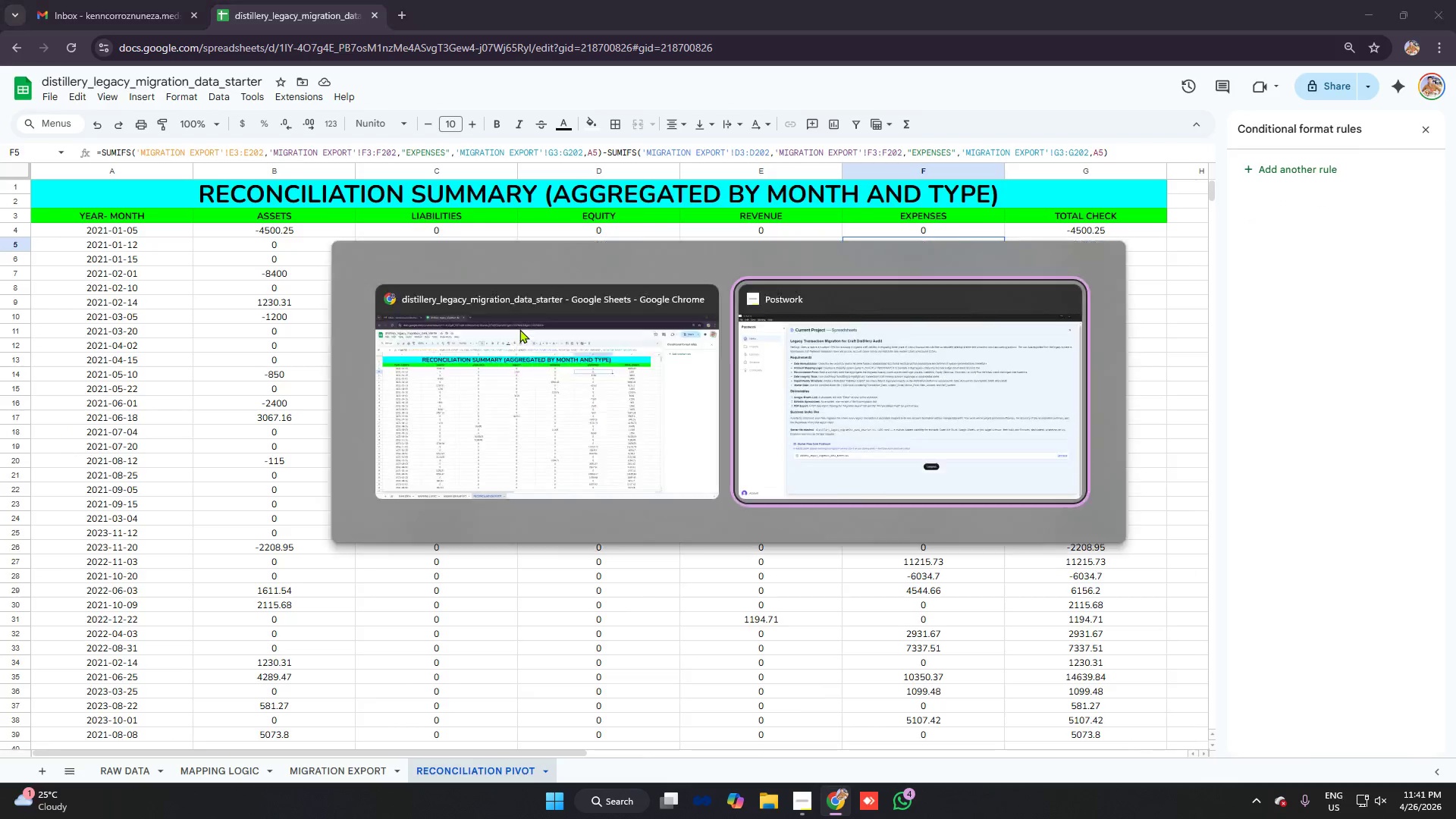 
key(Alt+Tab)